 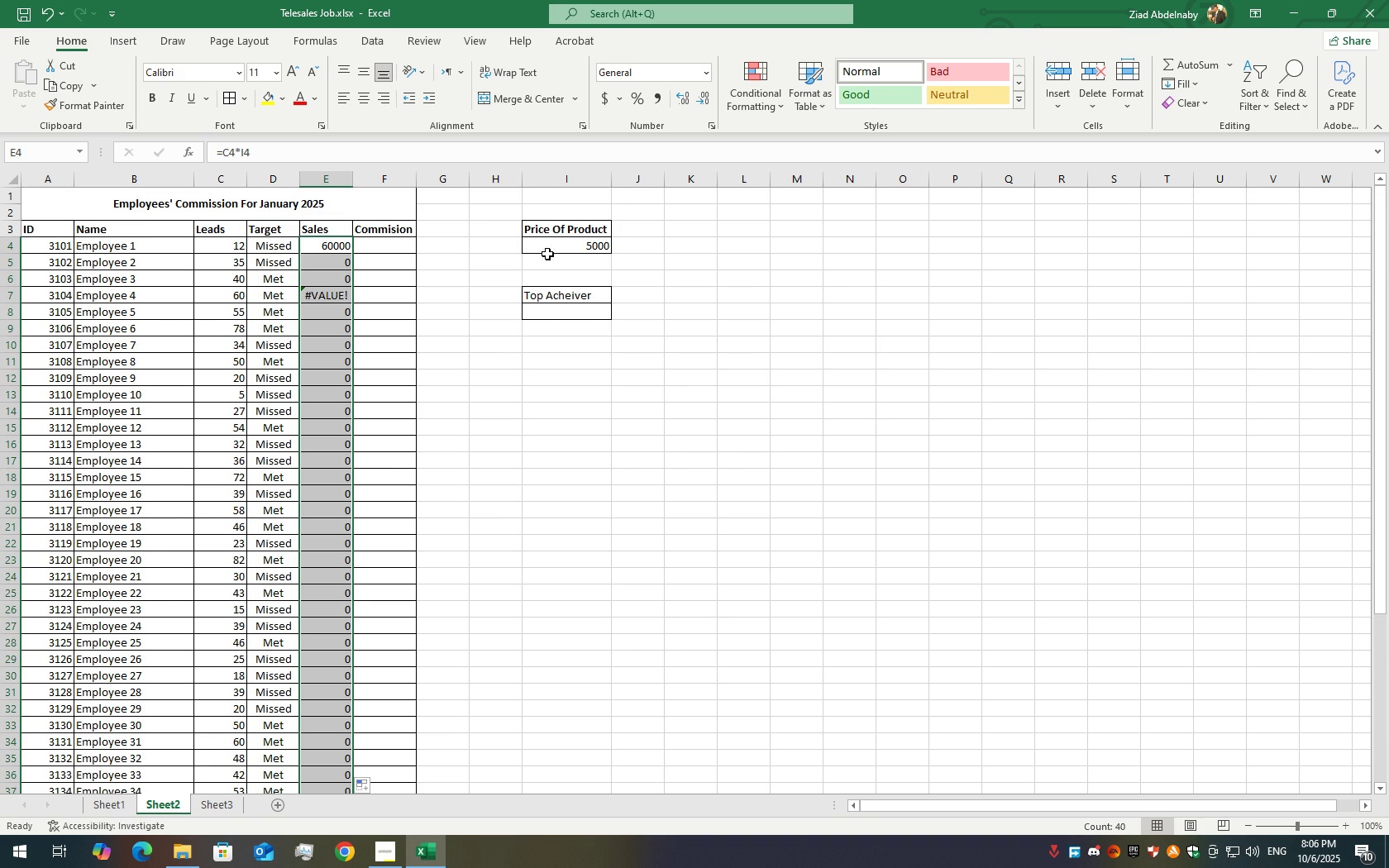 
double_click([318, 243])
 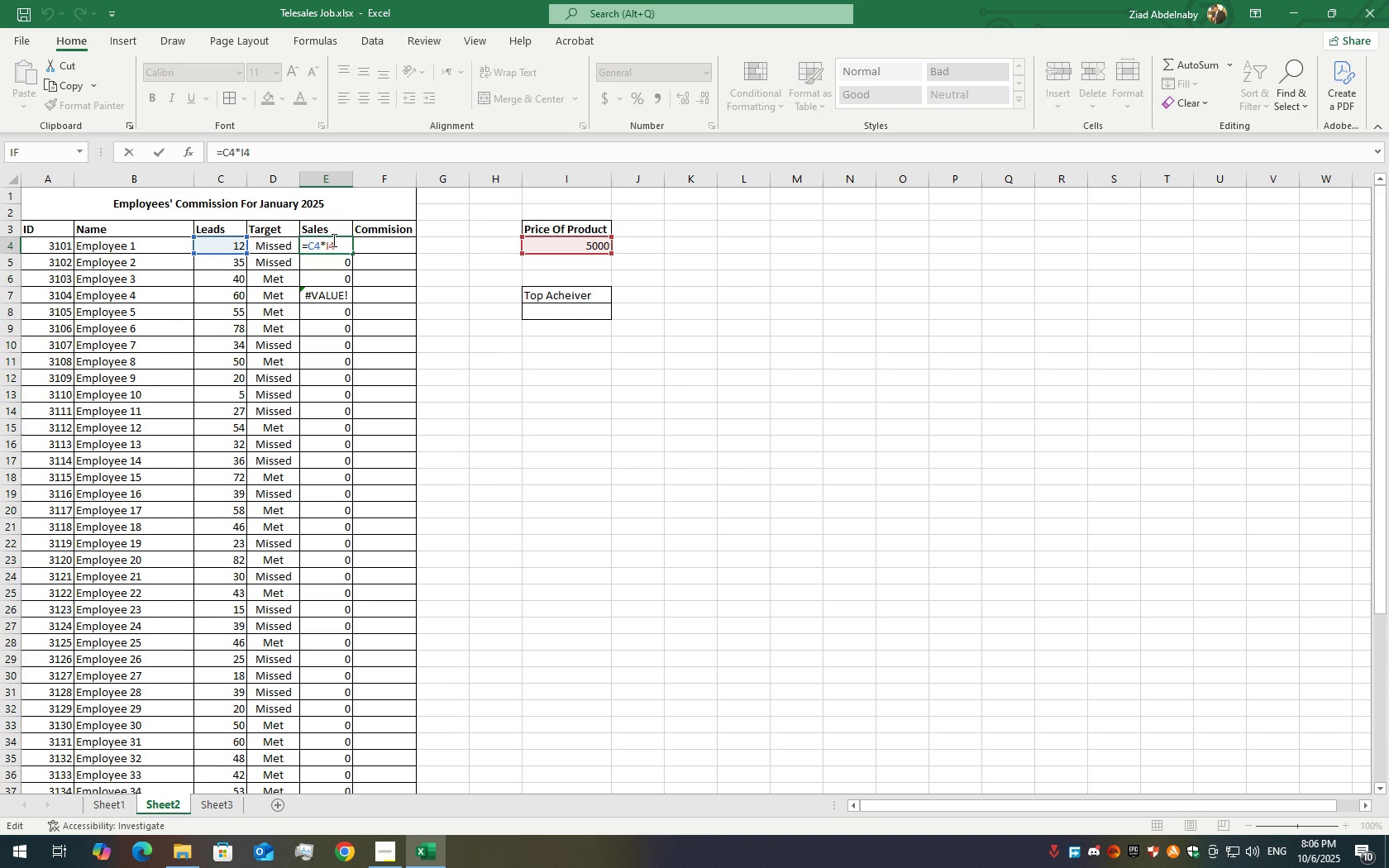 
left_click([332, 240])
 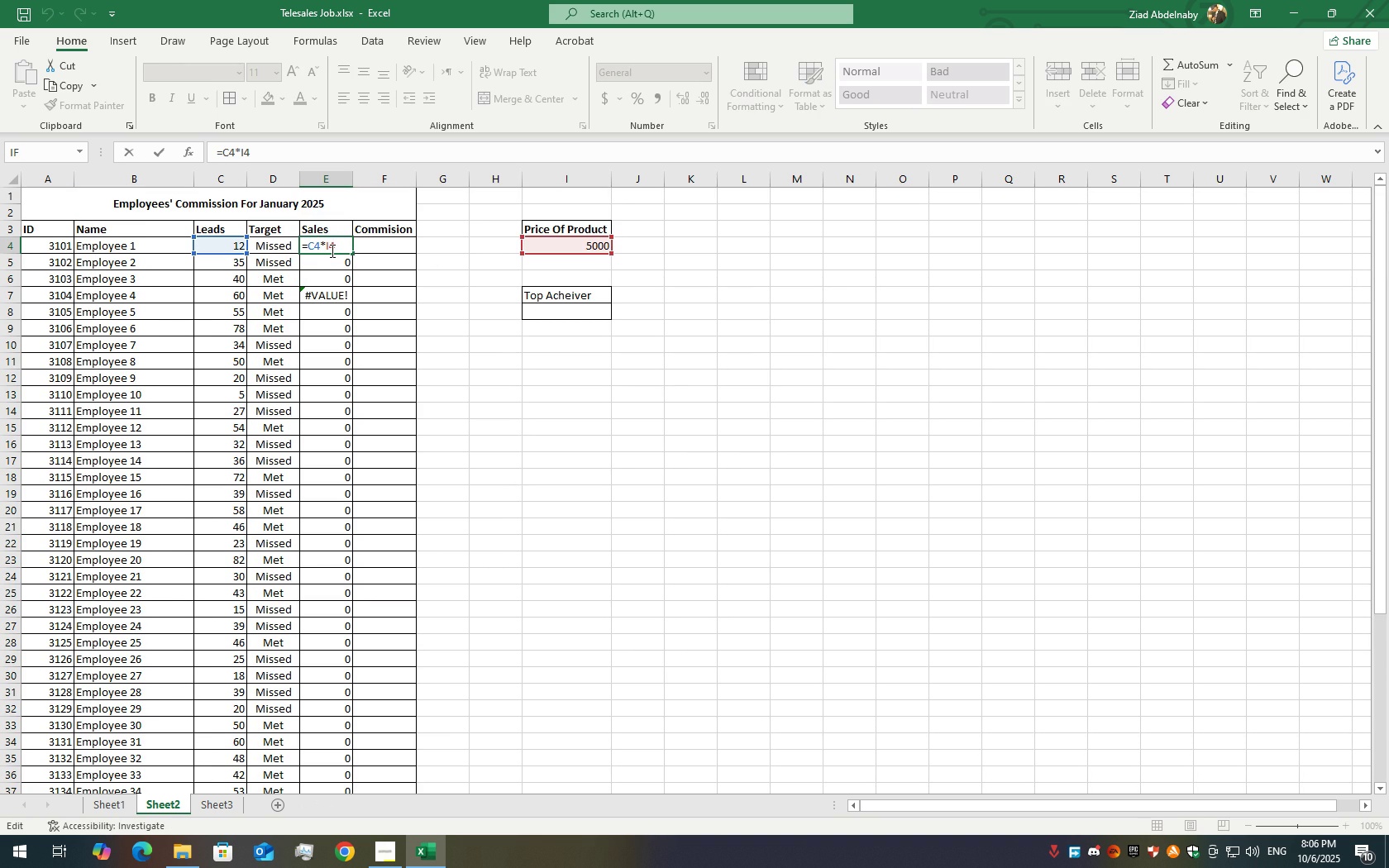 
left_click([322, 250])
 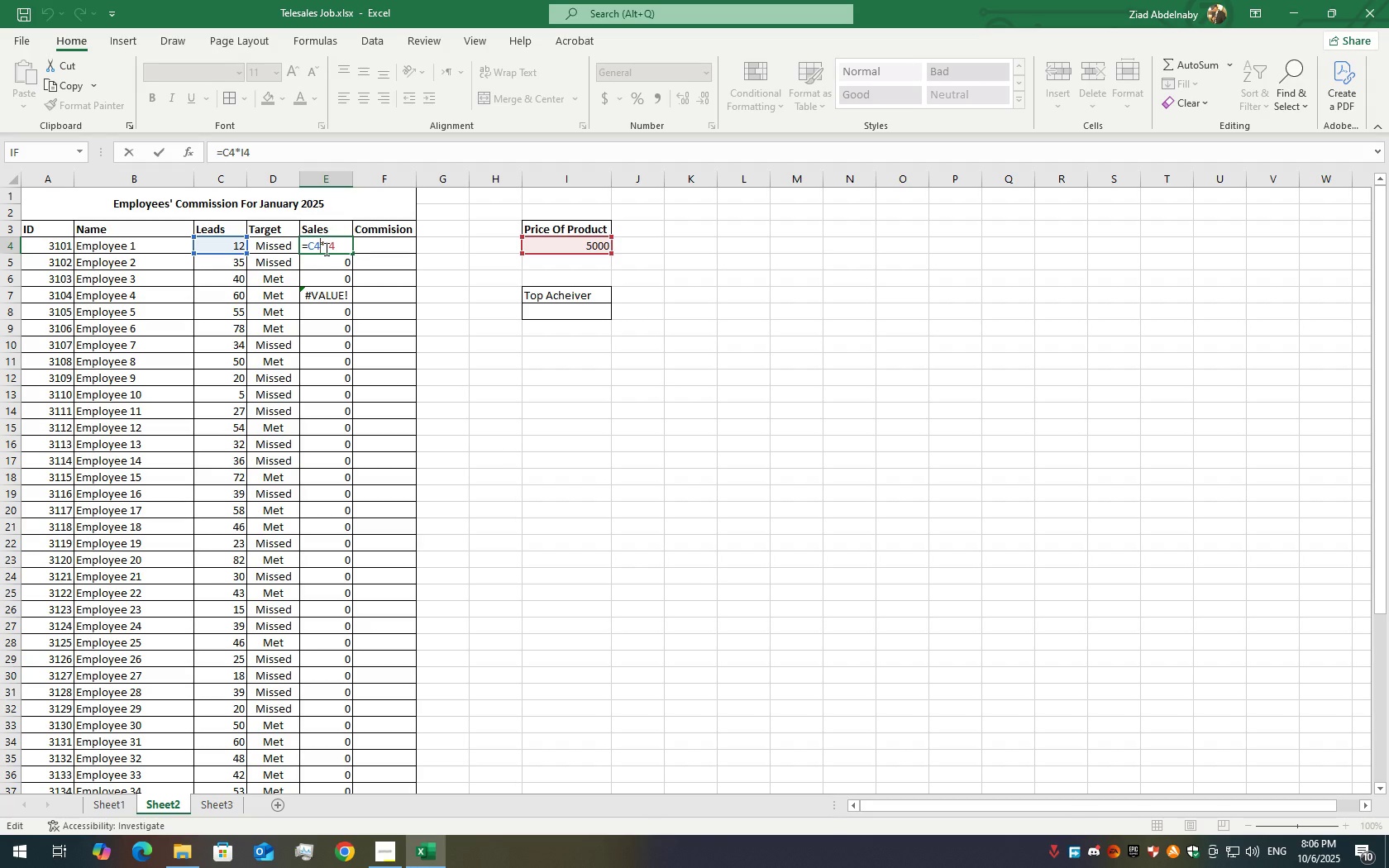 
left_click([325, 249])
 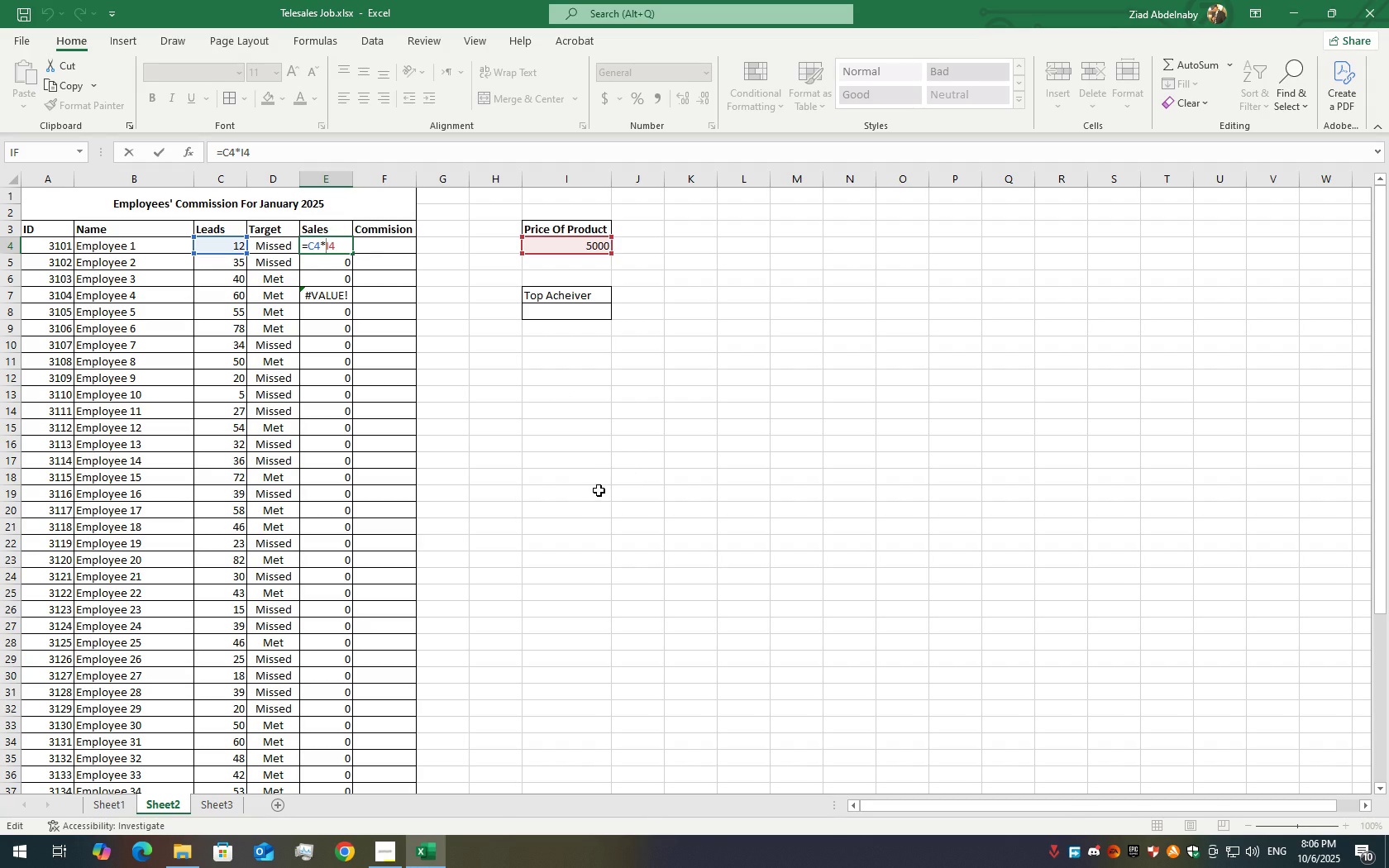 
key(F4)
 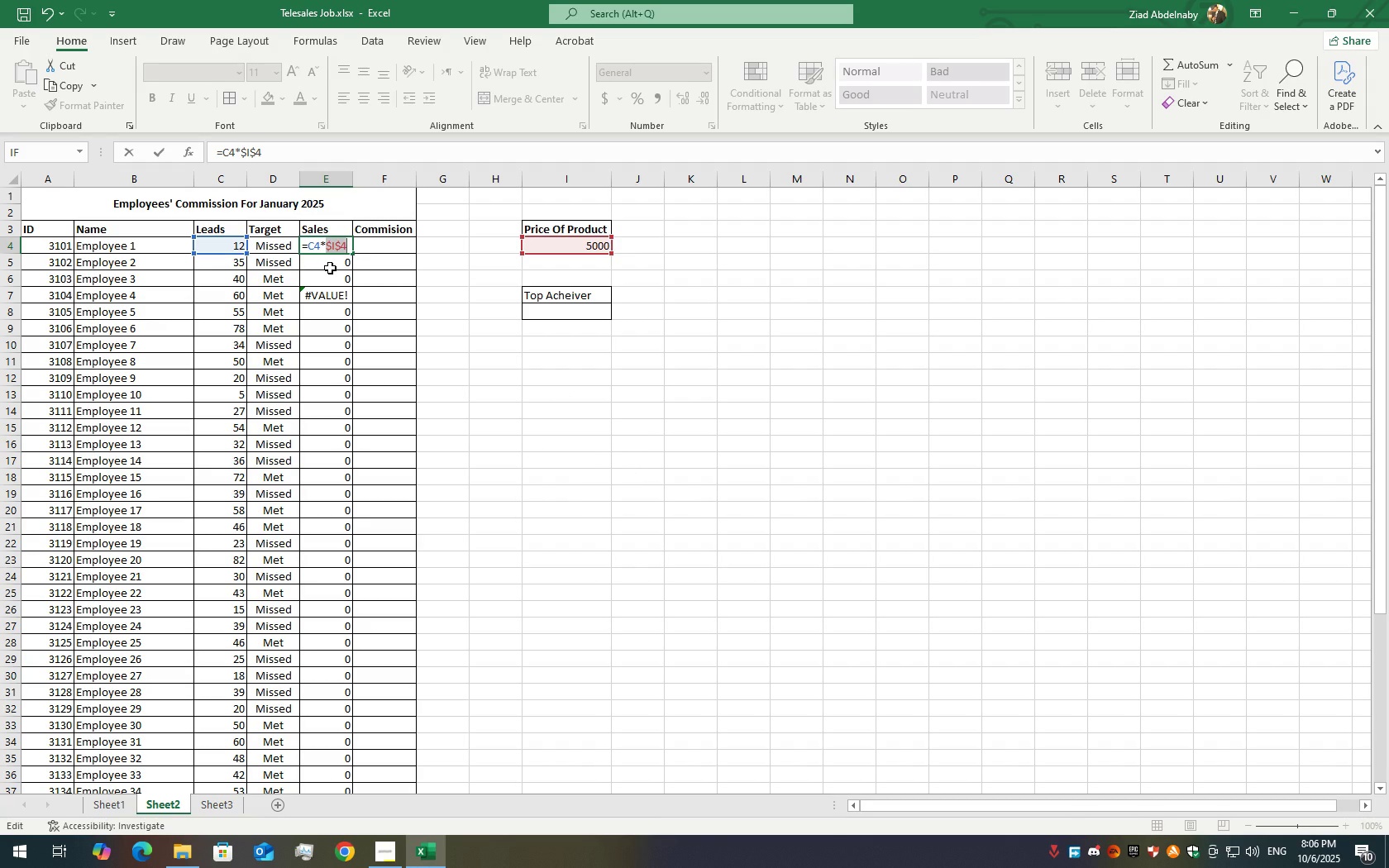 
key(Enter)
 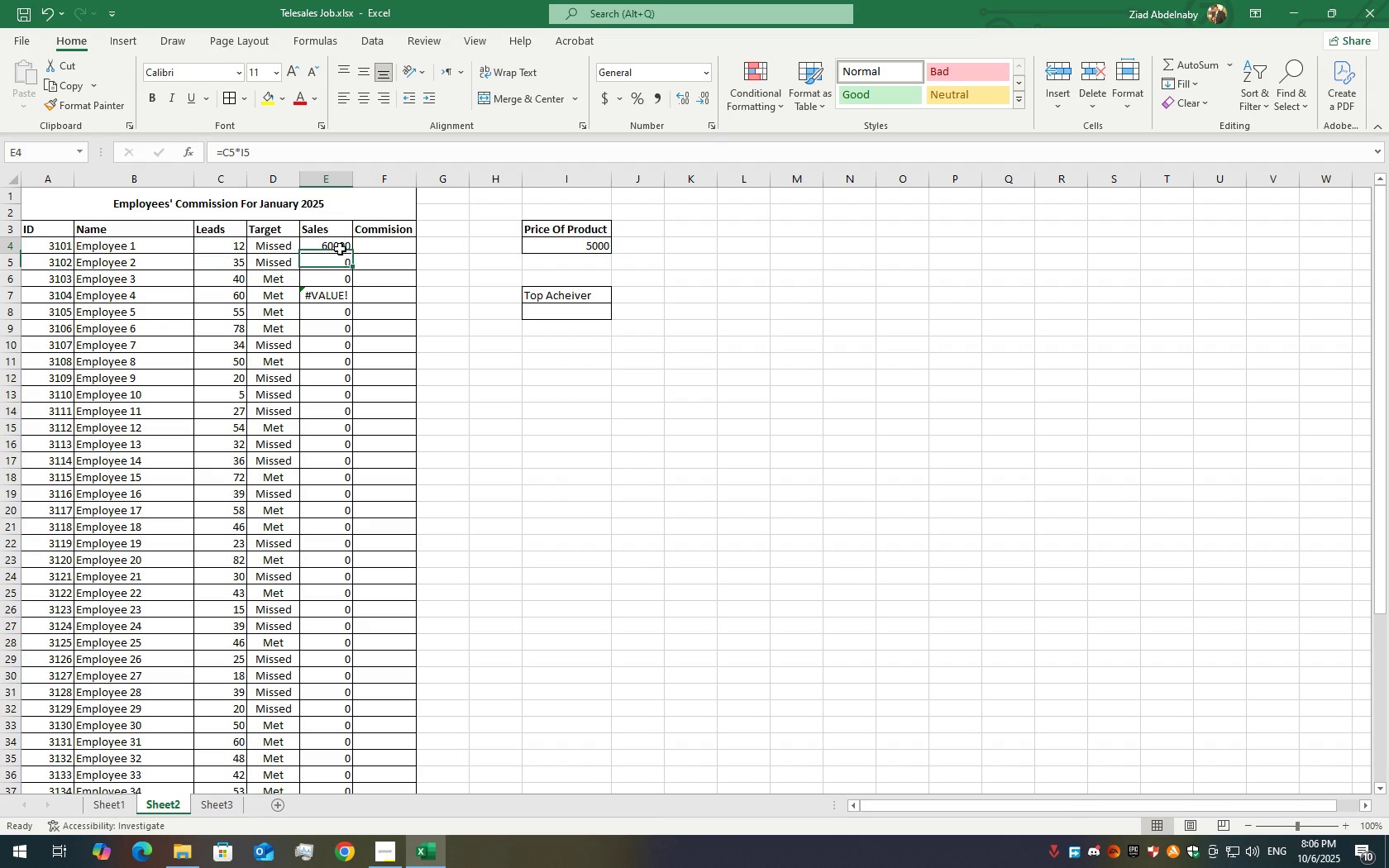 
left_click([340, 249])